 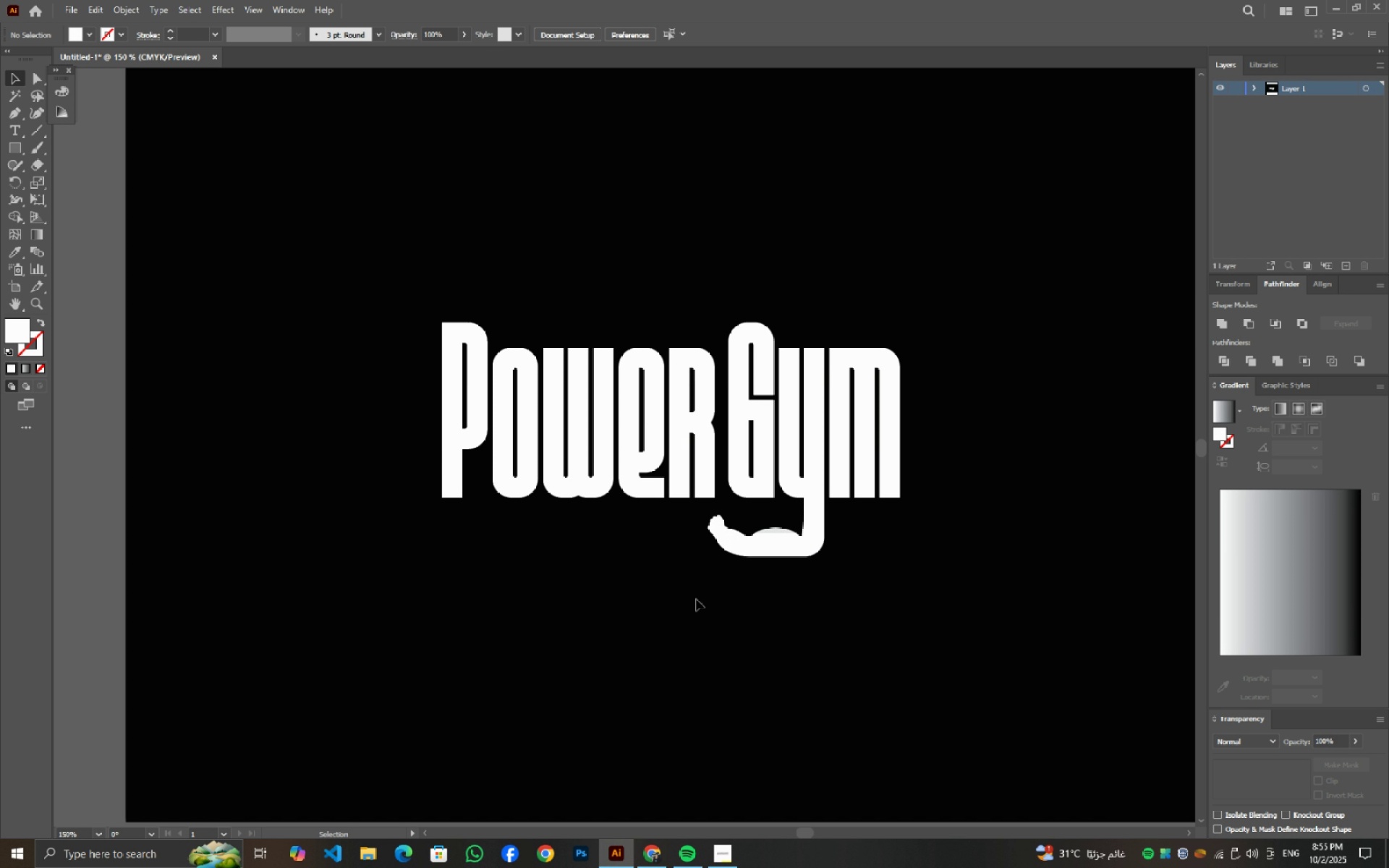 
left_click([770, 558])
 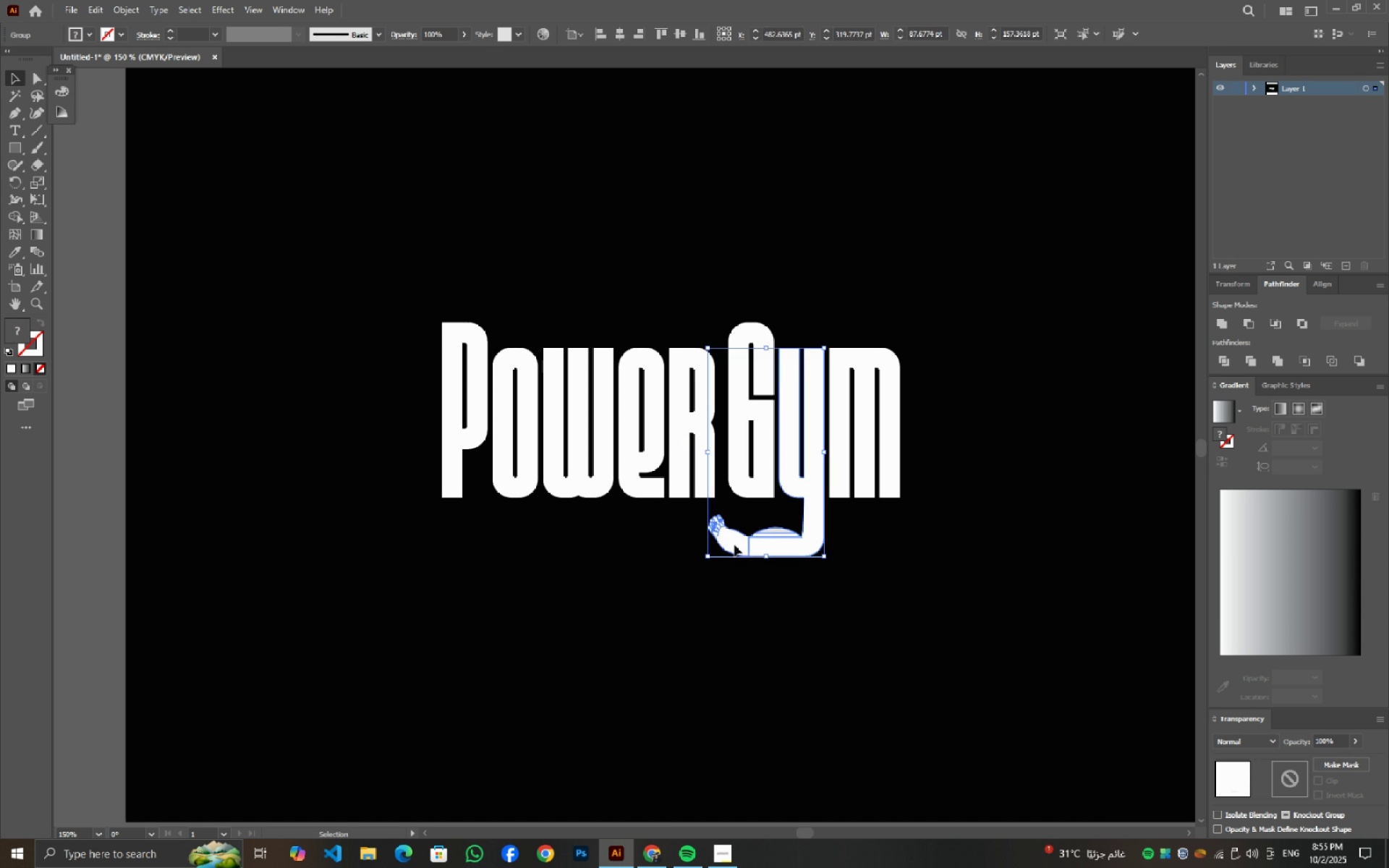 
double_click([734, 545])
 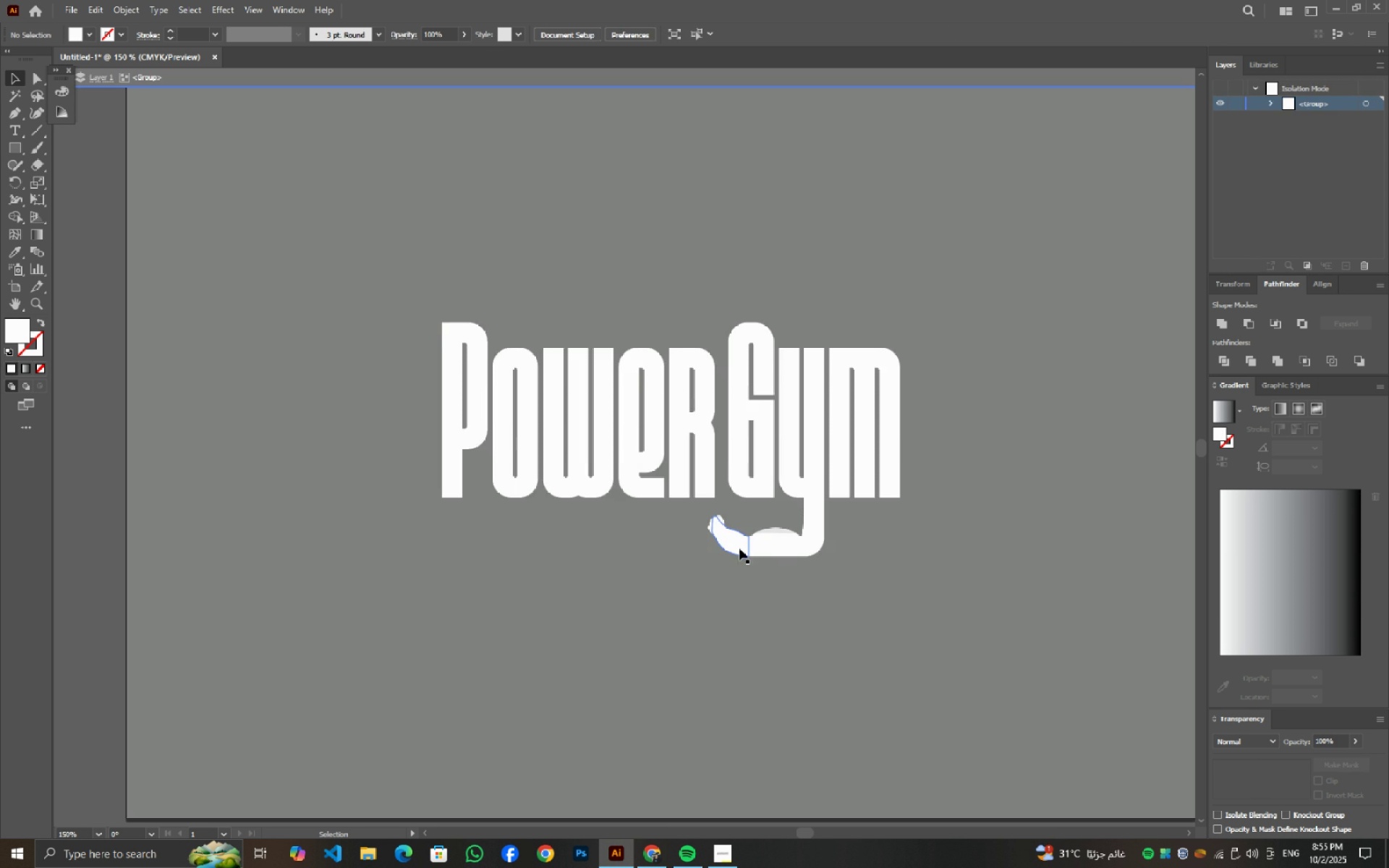 
key(Alt+AltLeft)
 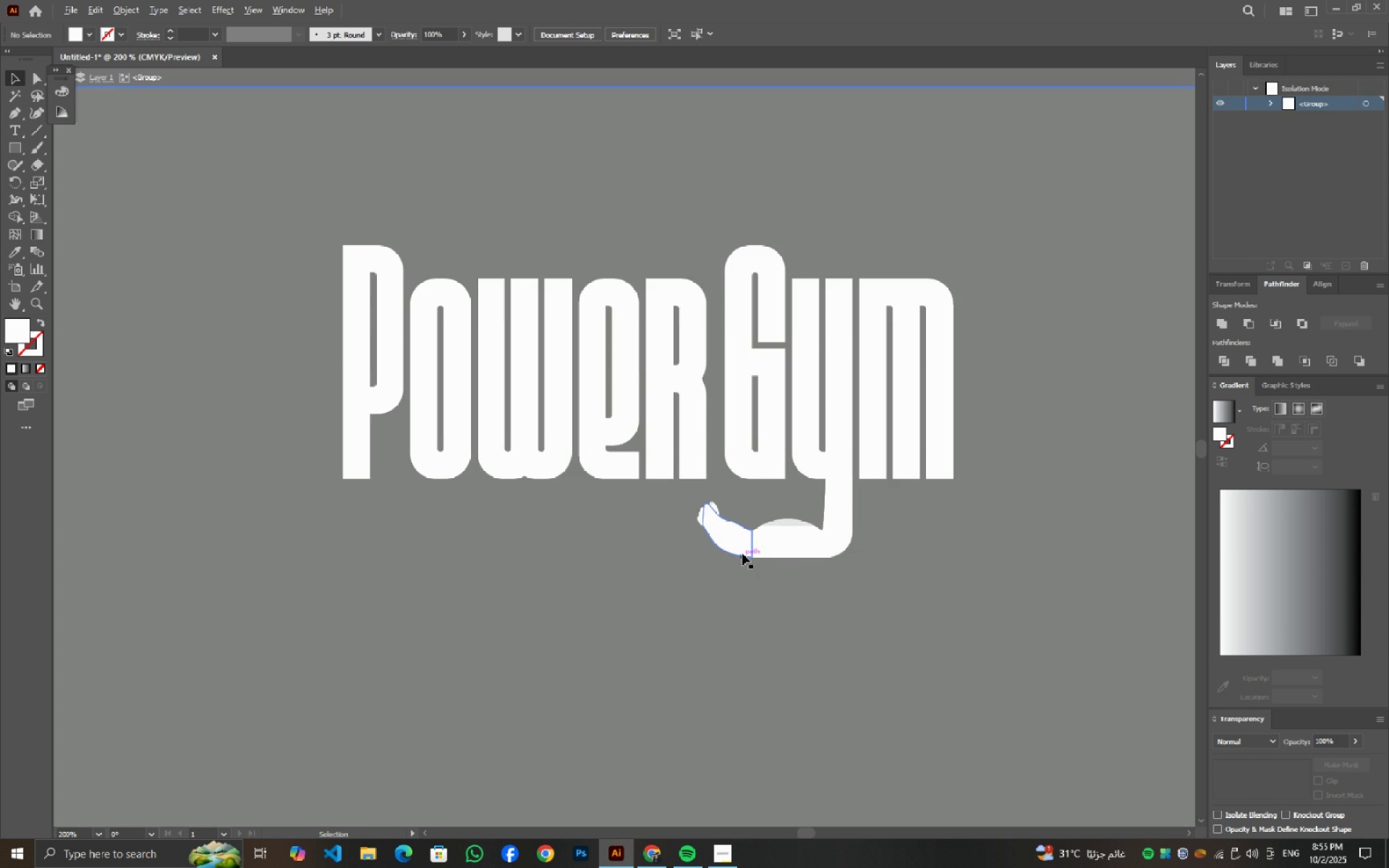 
scroll: coordinate [742, 553], scroll_direction: up, amount: 1.0
 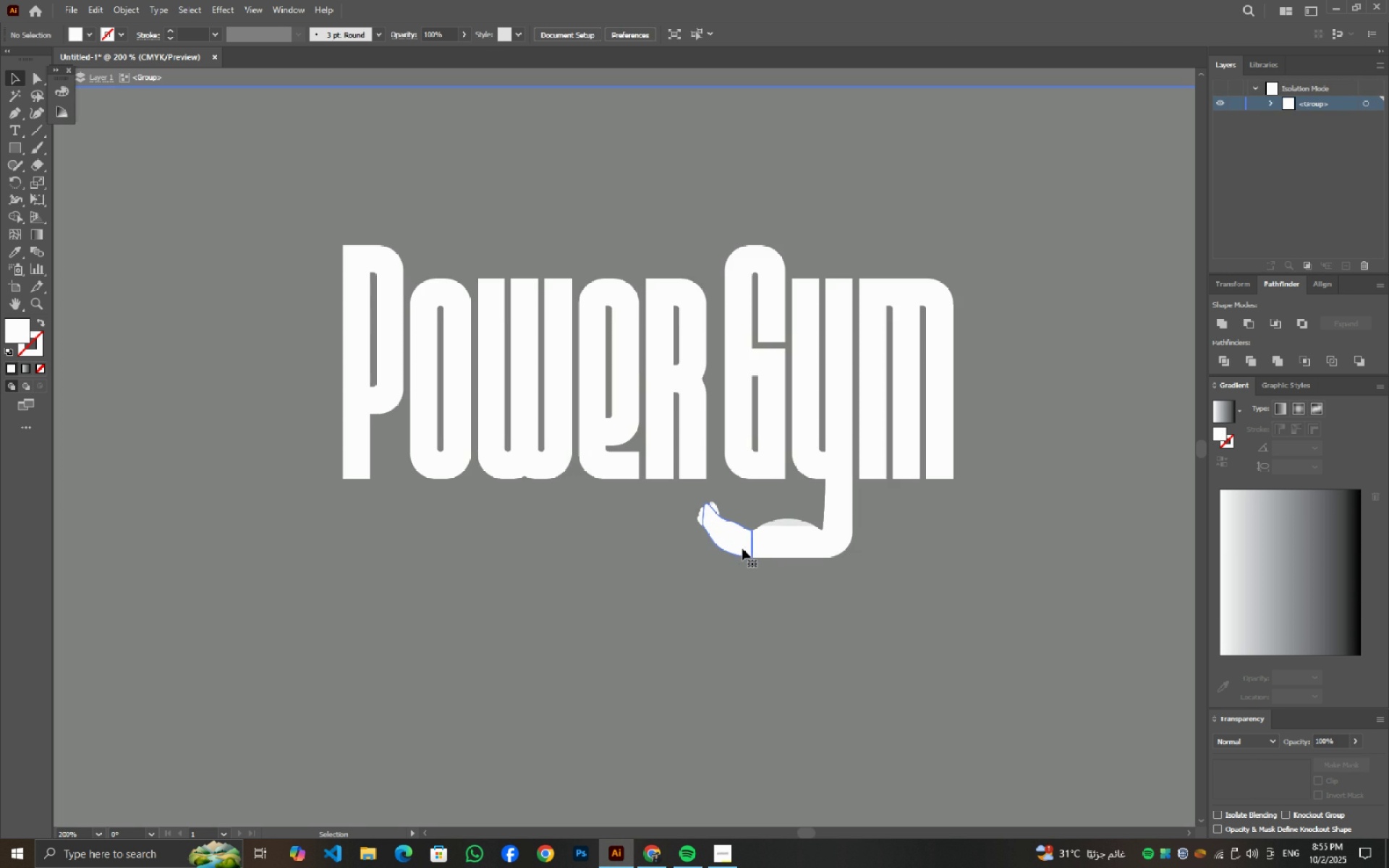 
left_click([742, 548])
 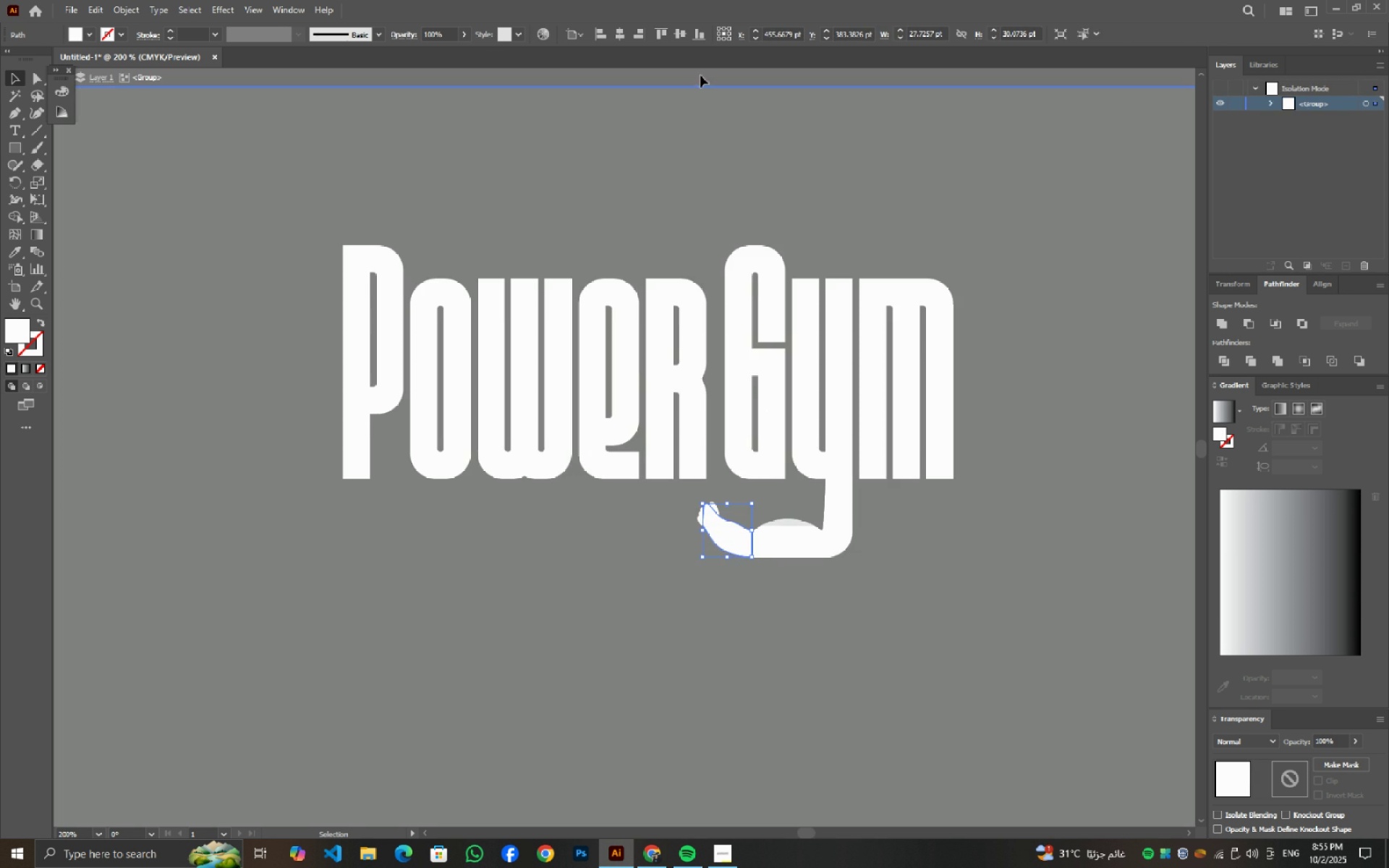 
left_click([700, 75])
 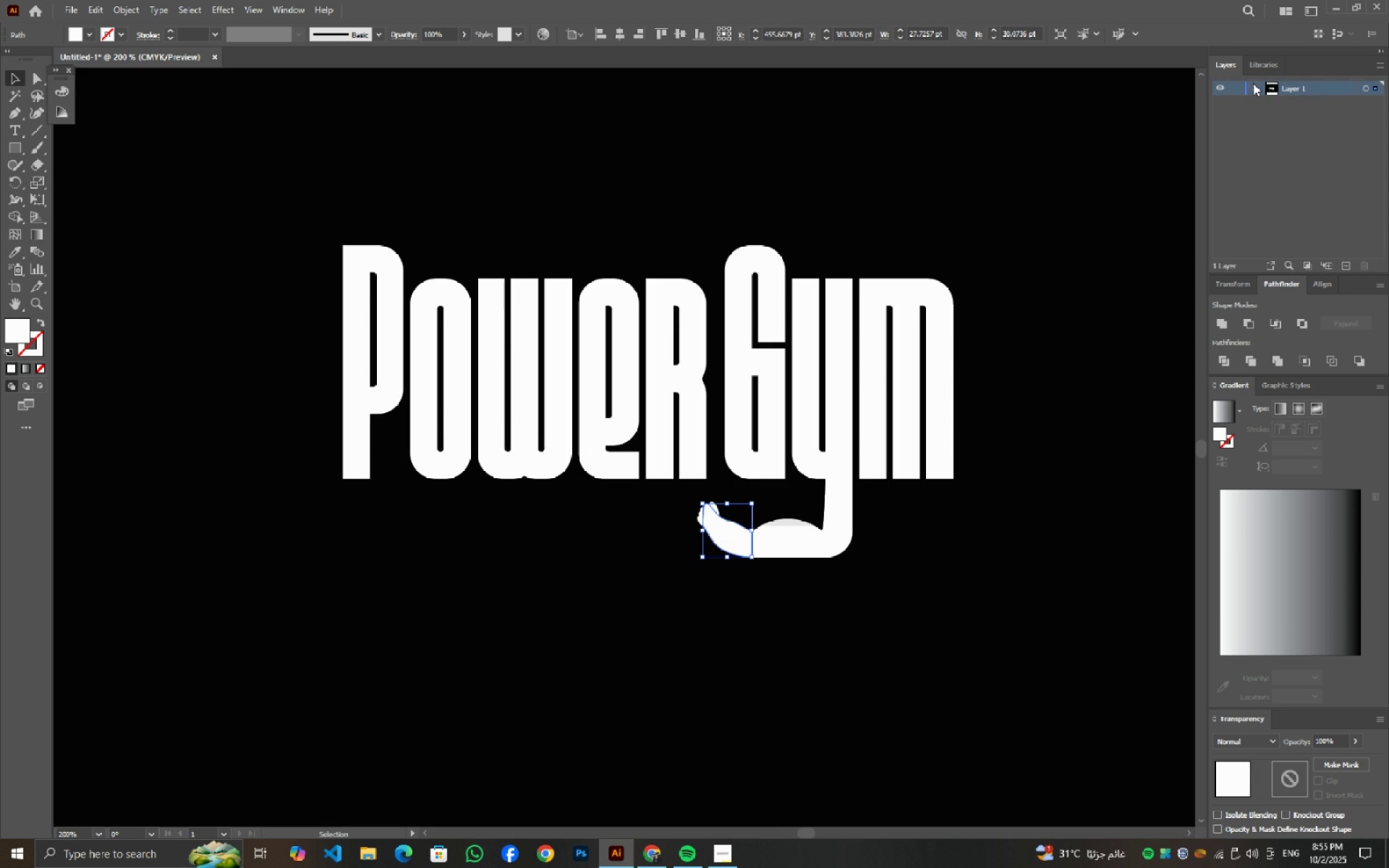 
left_click([1253, 83])
 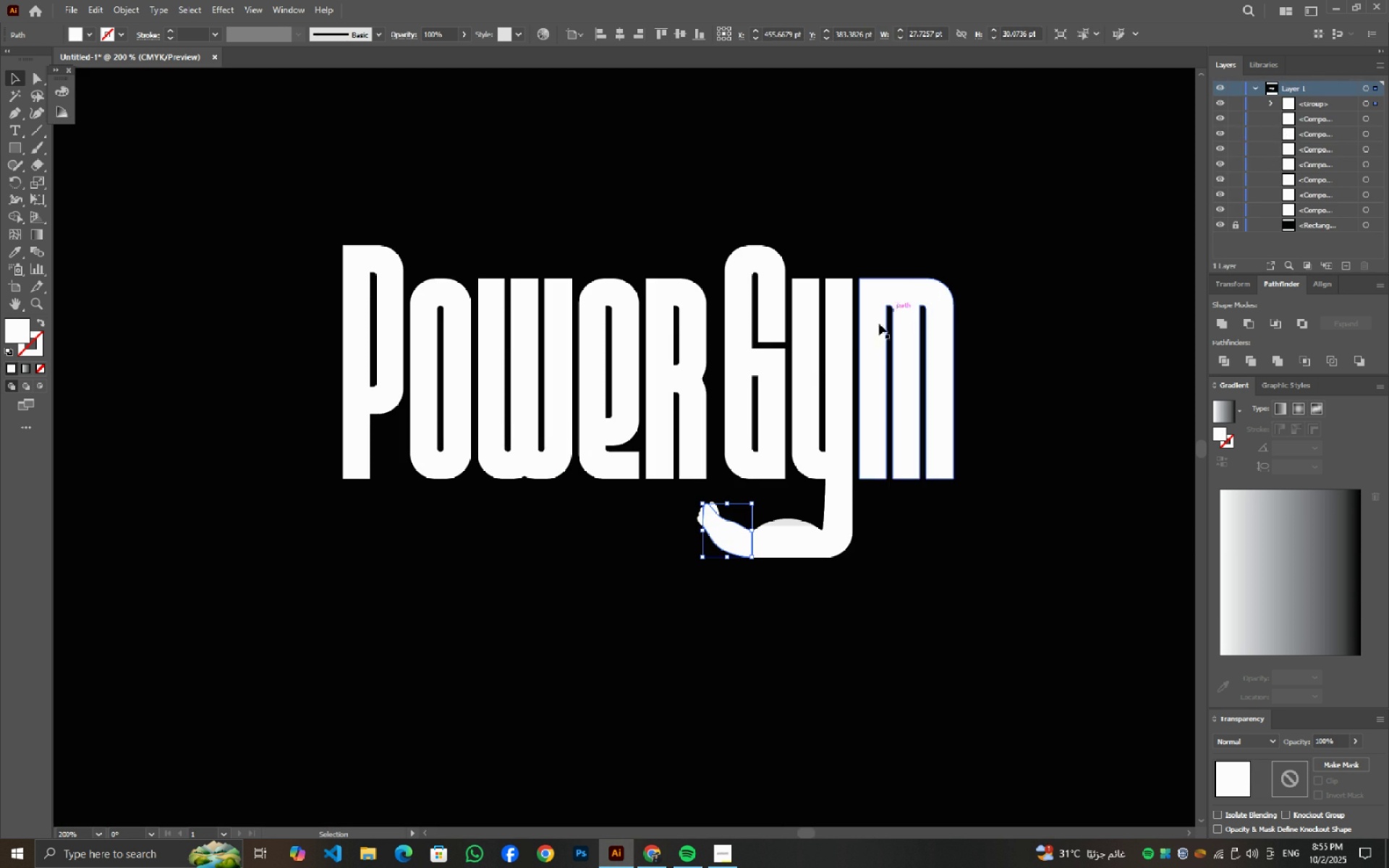 
left_click([833, 357])
 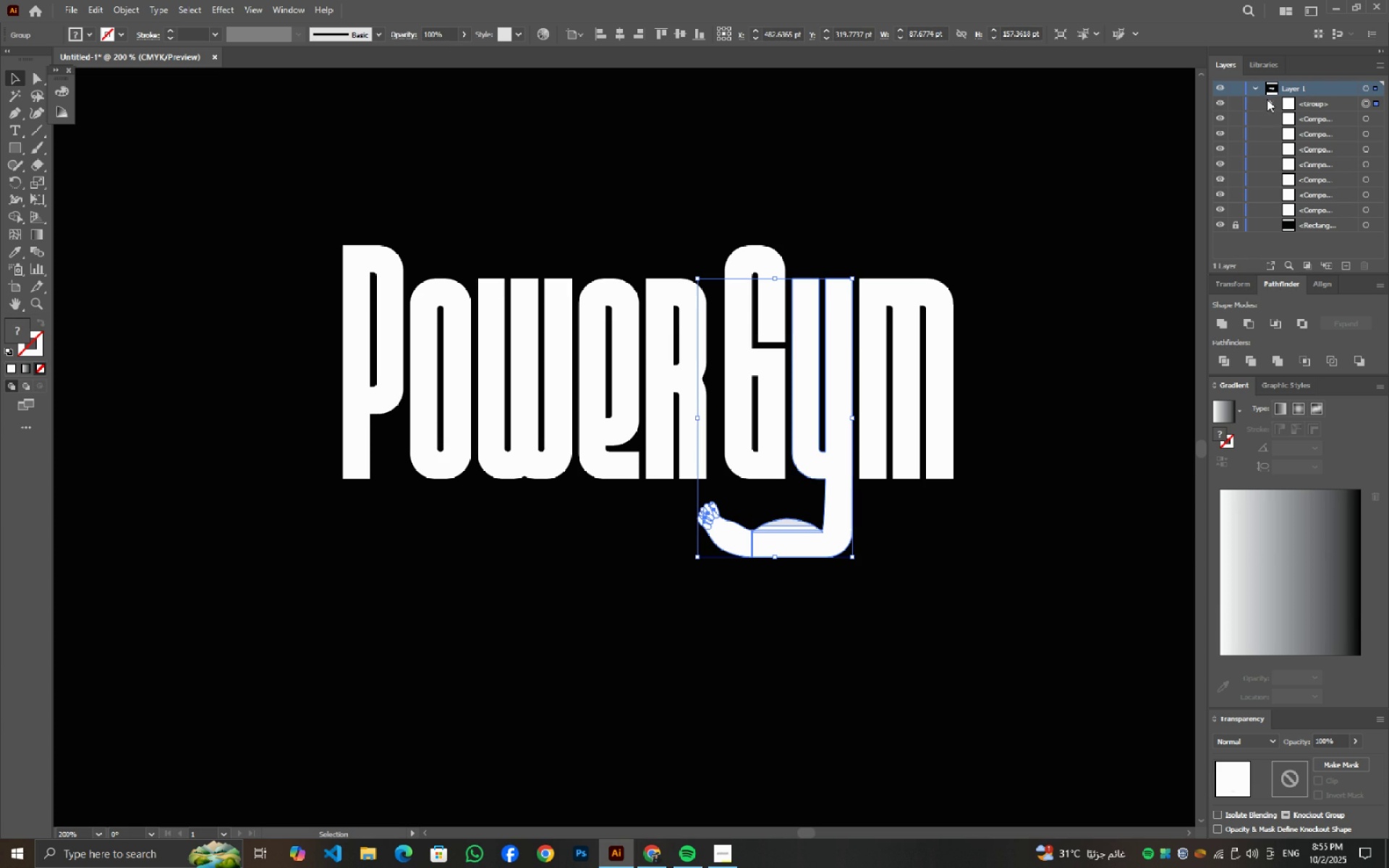 
left_click([1269, 100])
 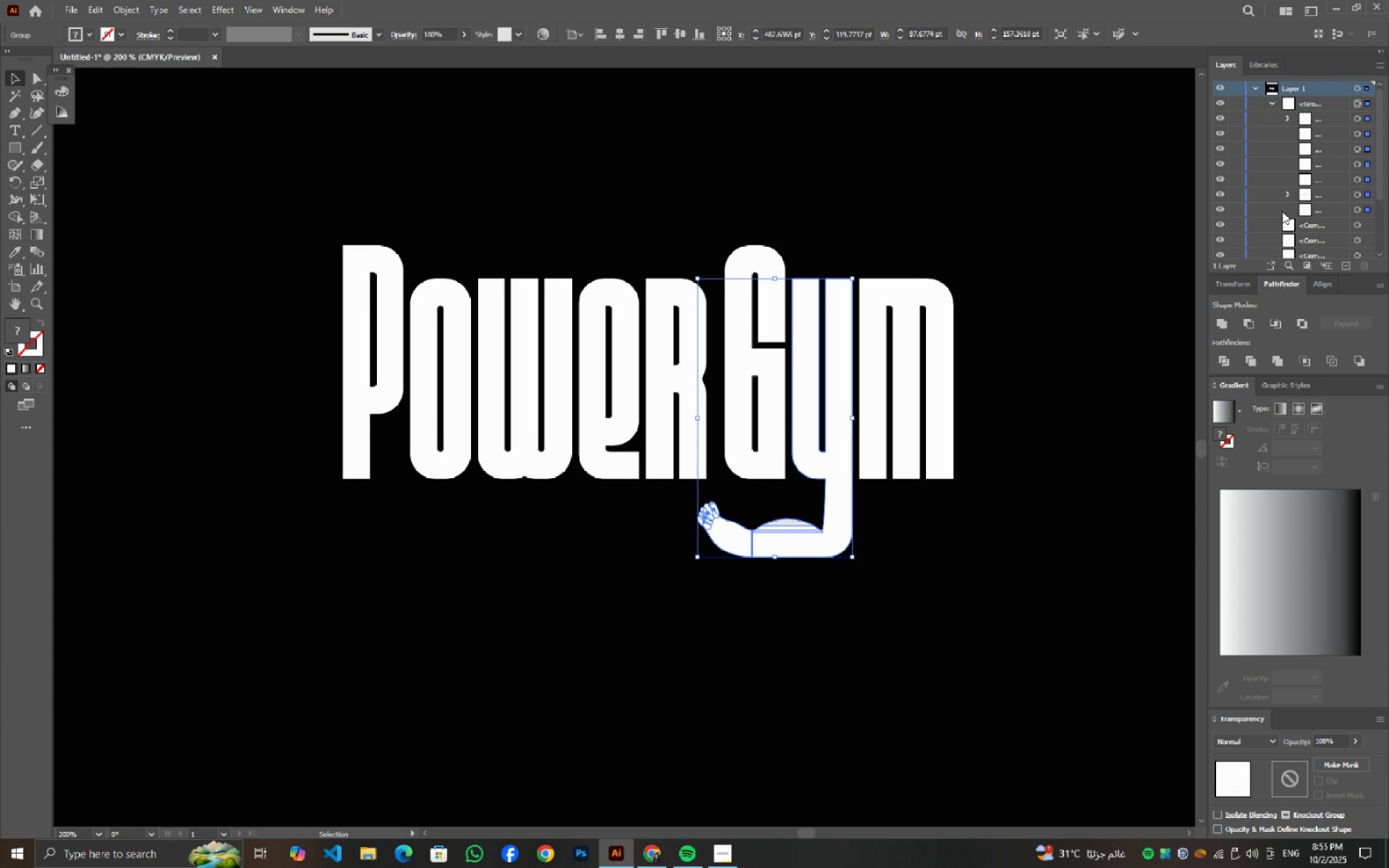 
left_click([1216, 206])
 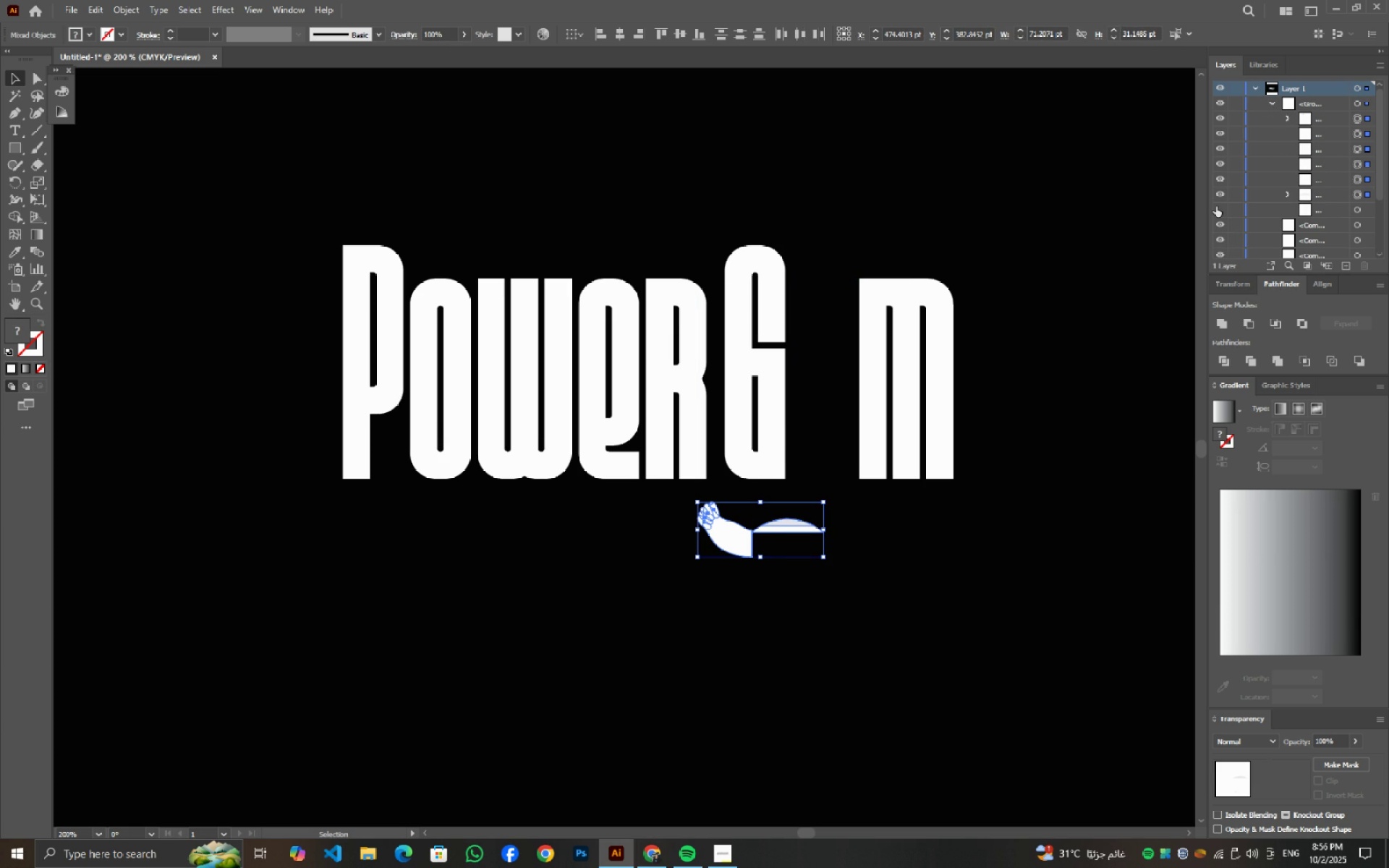 
left_click([1216, 206])
 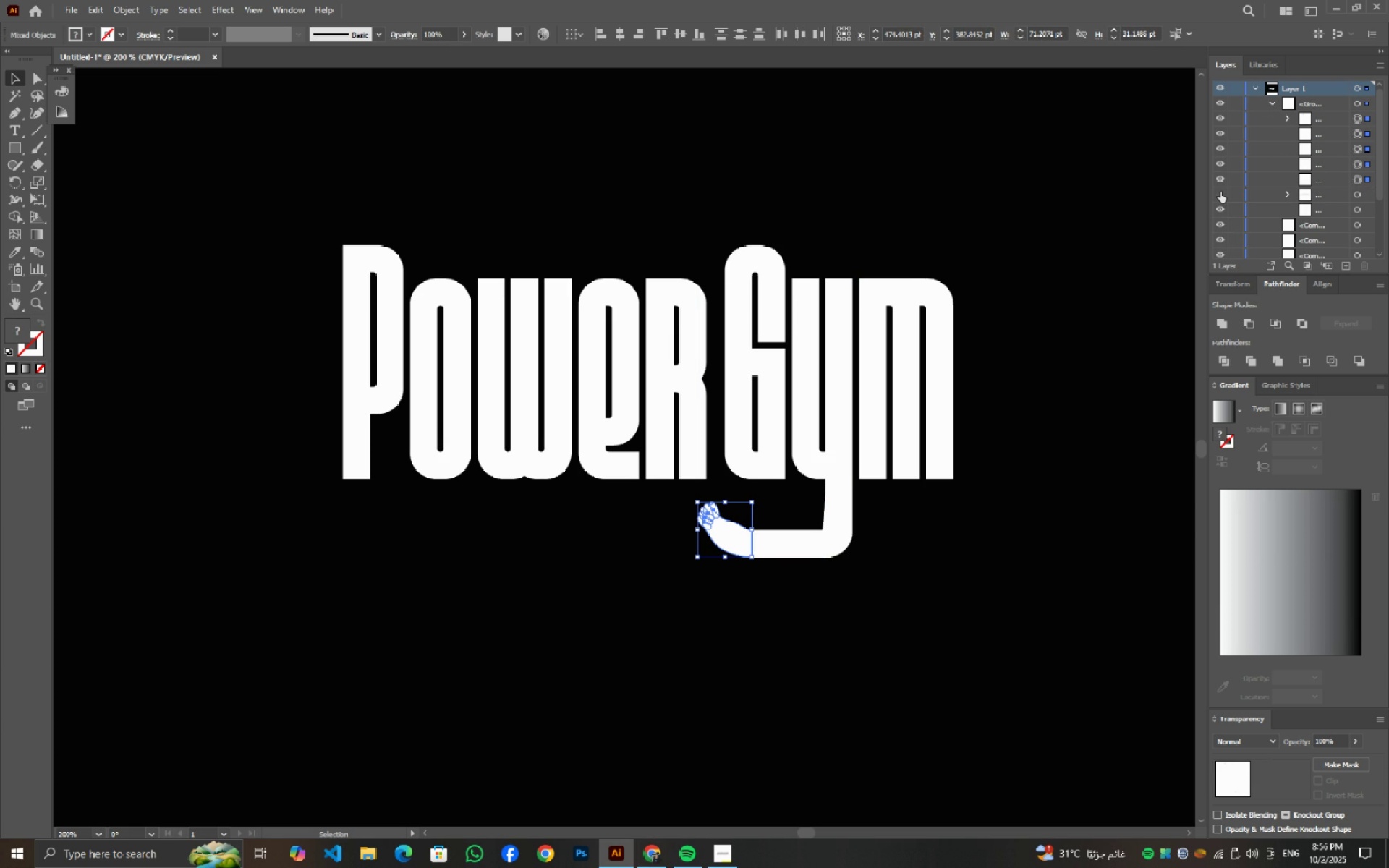 
double_click([1220, 192])
 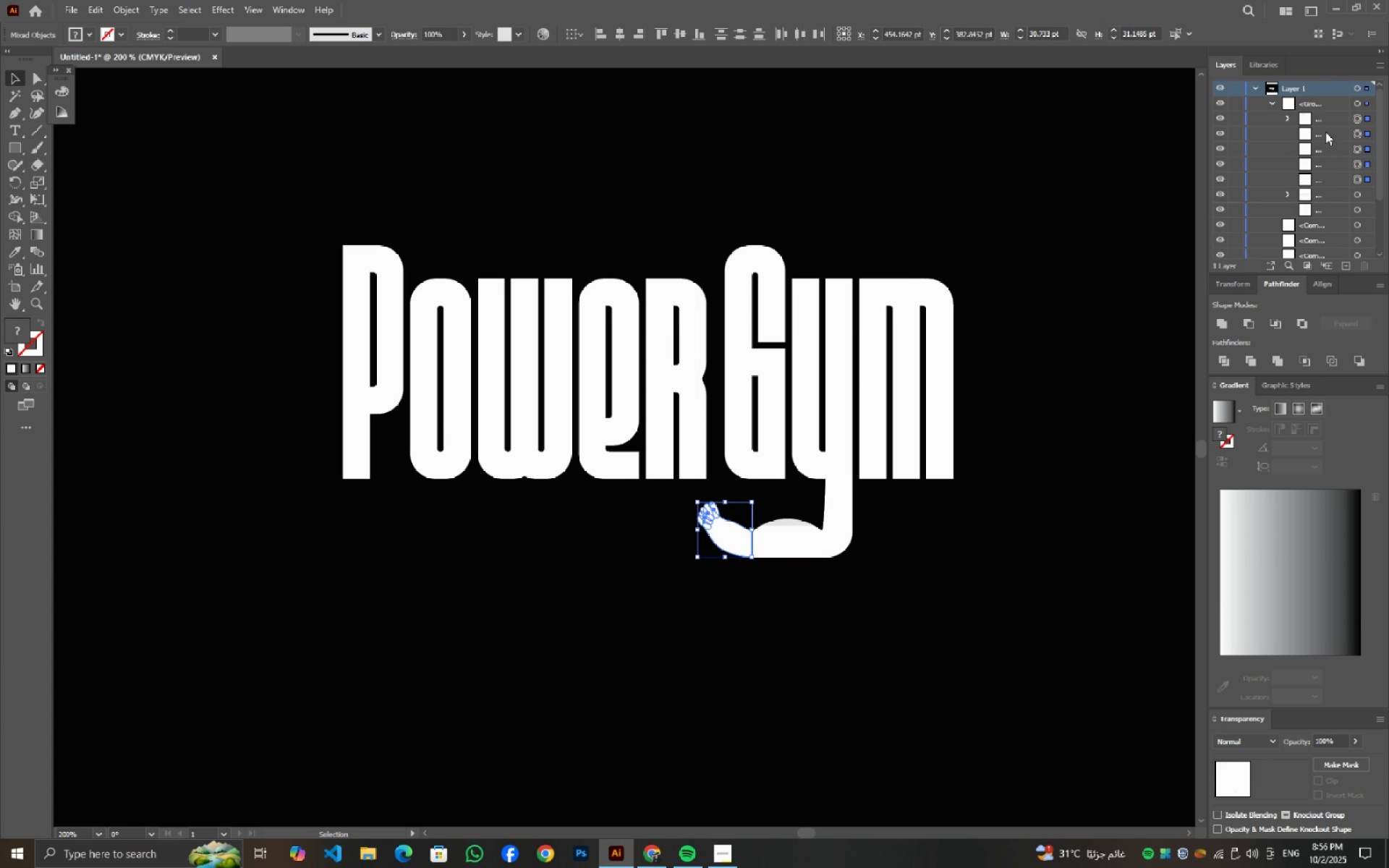 
key(Control+ControlLeft)
 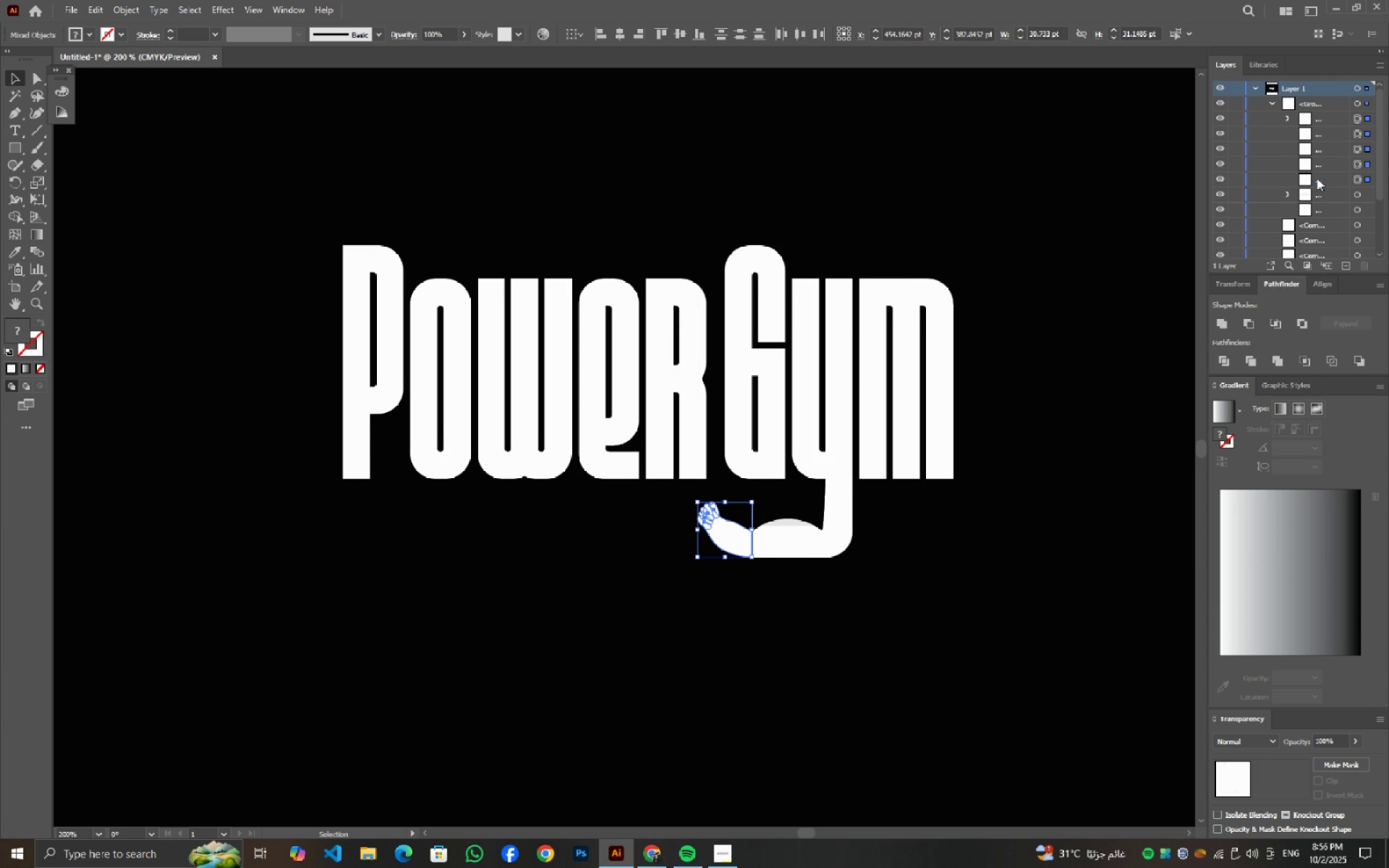 
left_click([1317, 178])